 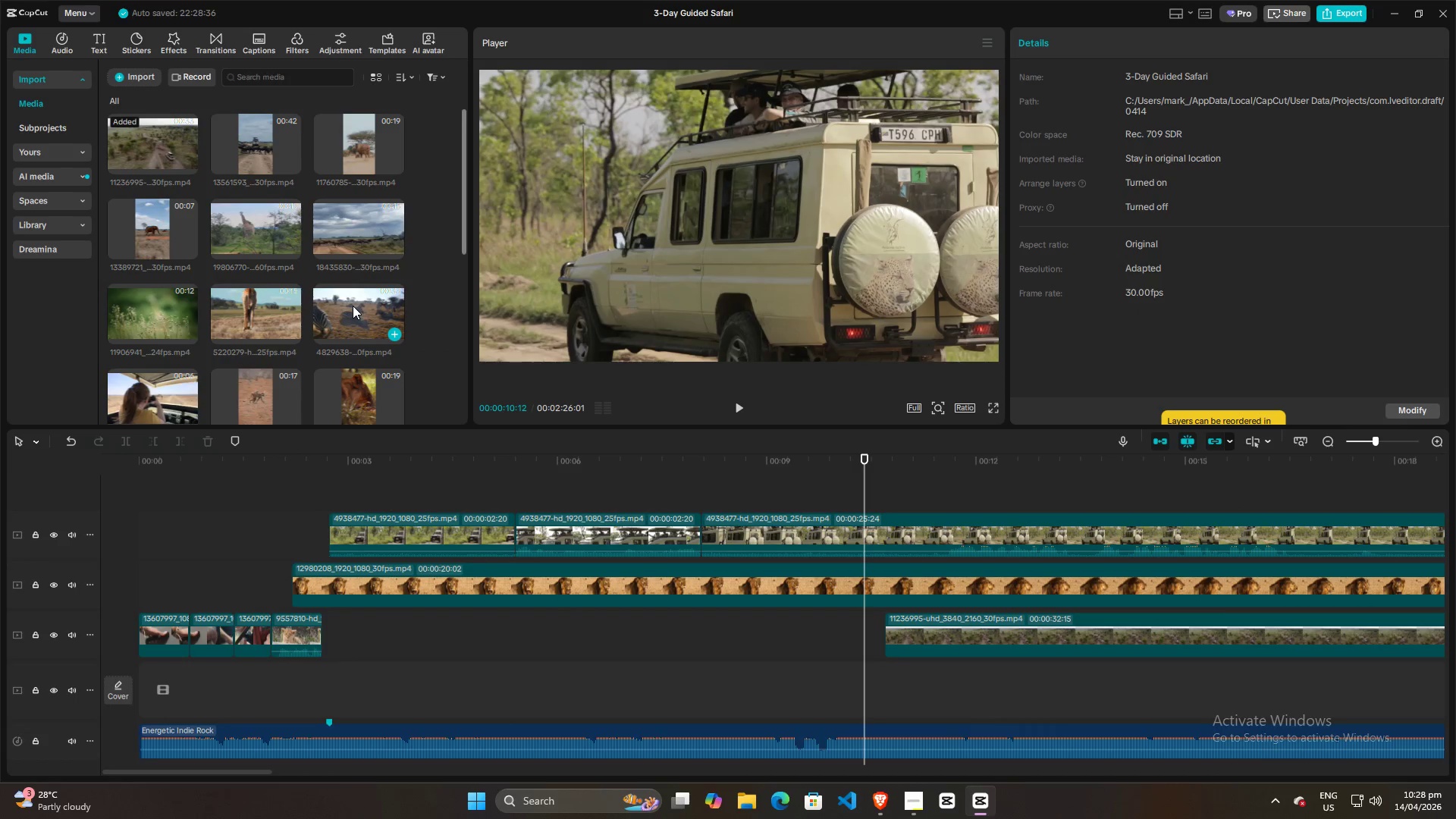 
left_click([245, 216])
 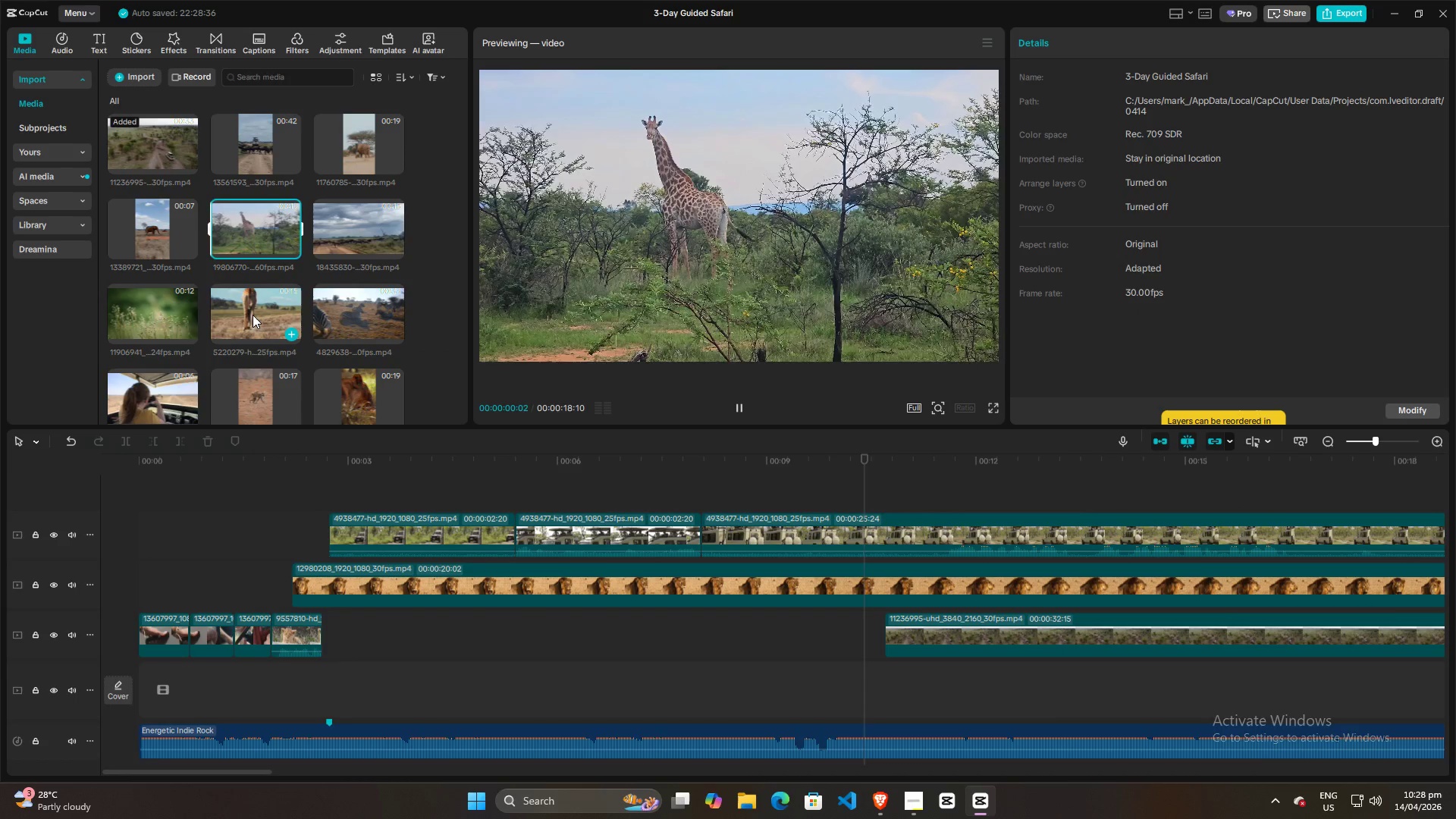 
left_click([253, 314])
 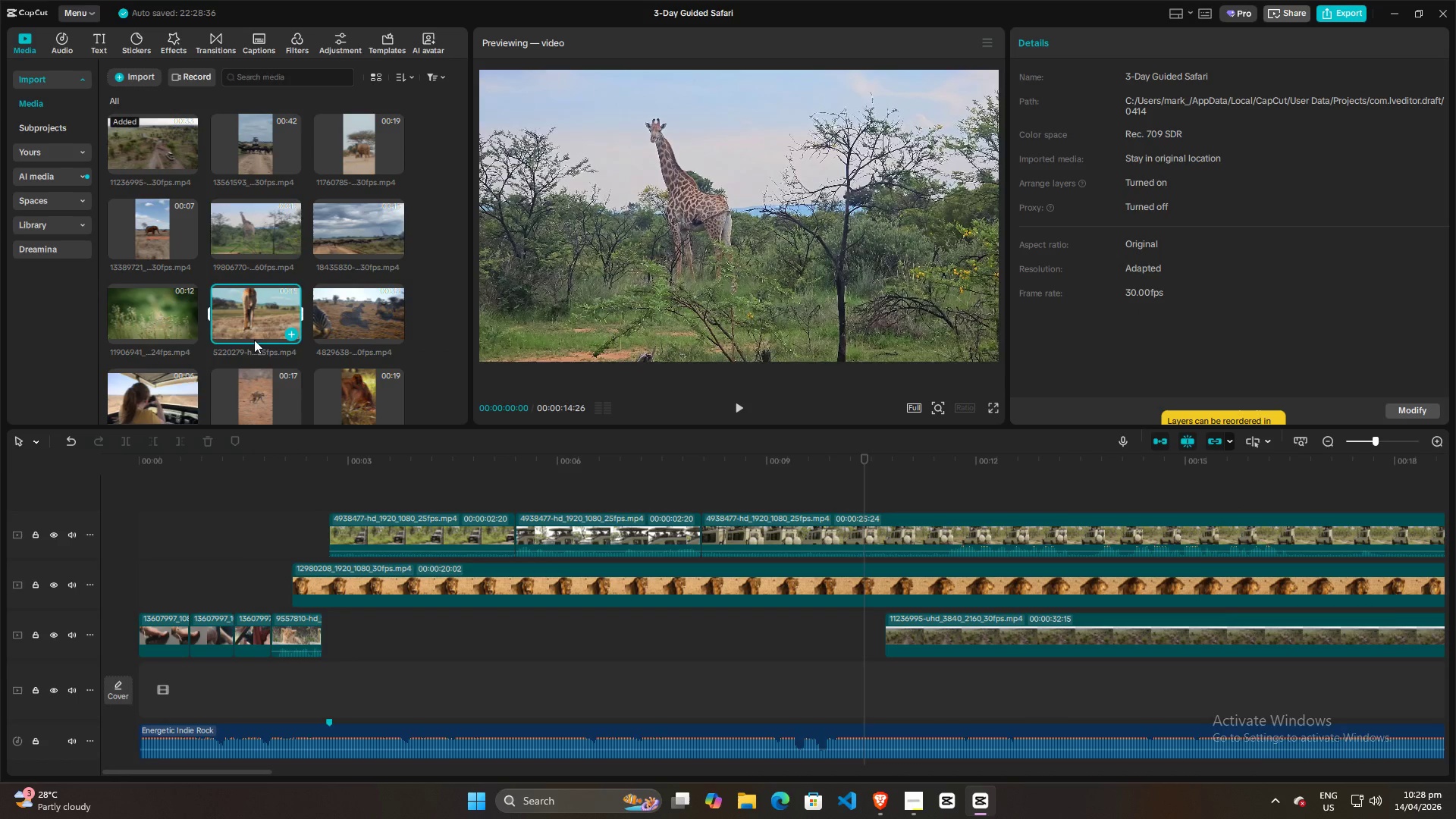 
scroll: coordinate [256, 329], scroll_direction: down, amount: 5.0
 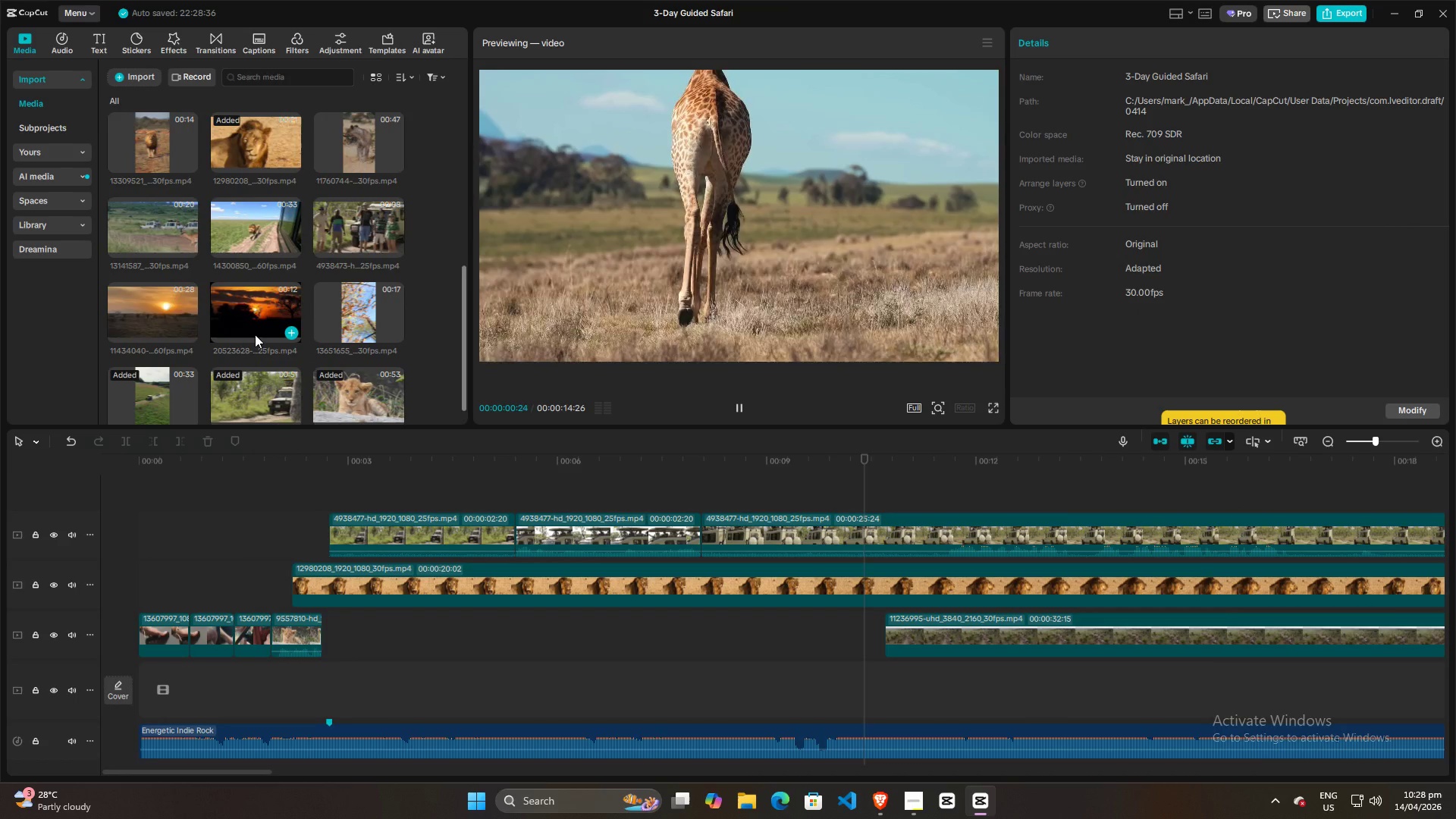 
left_click([160, 235])
 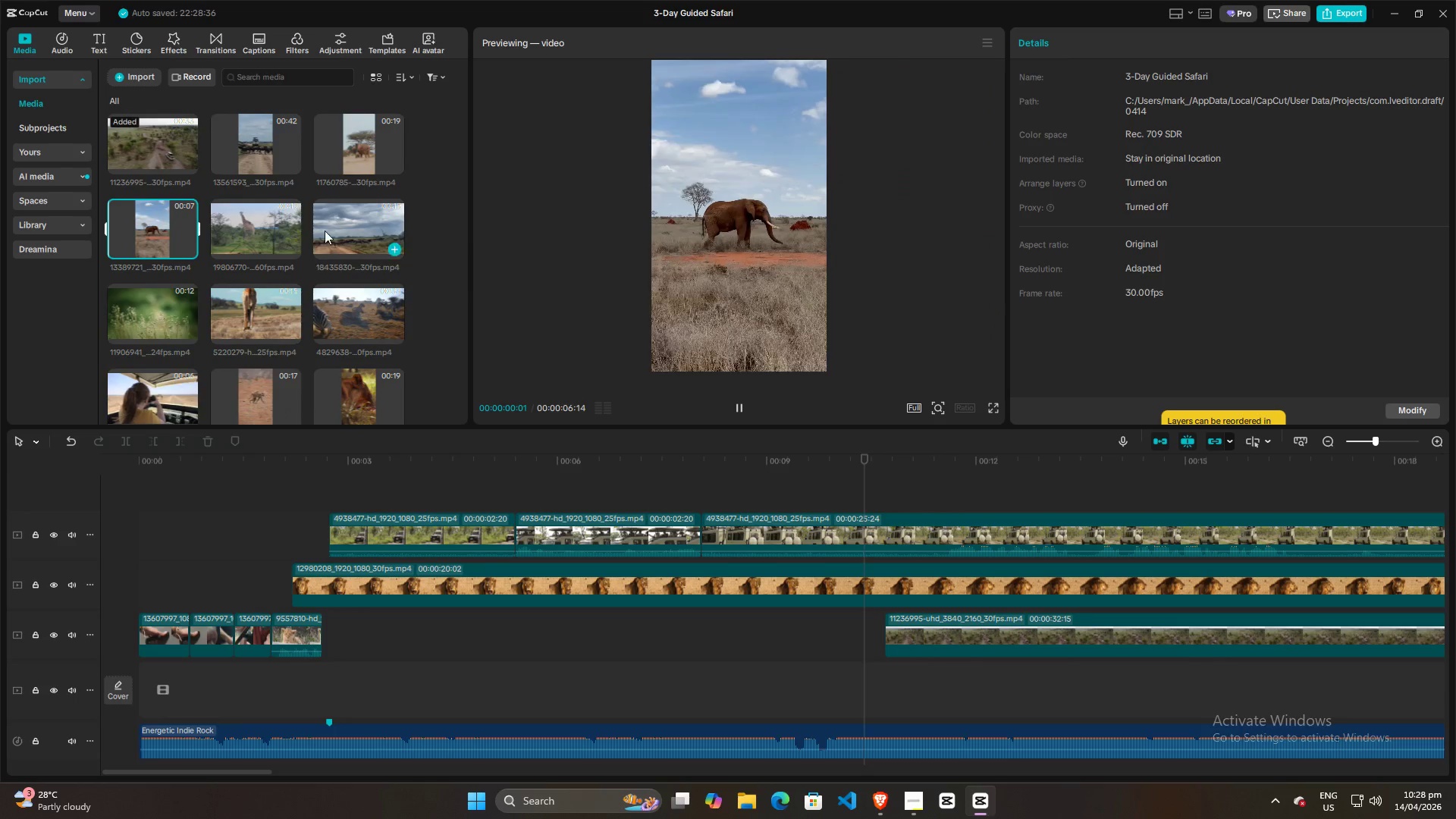 
scroll: coordinate [251, 349], scroll_direction: up, amount: 8.0
 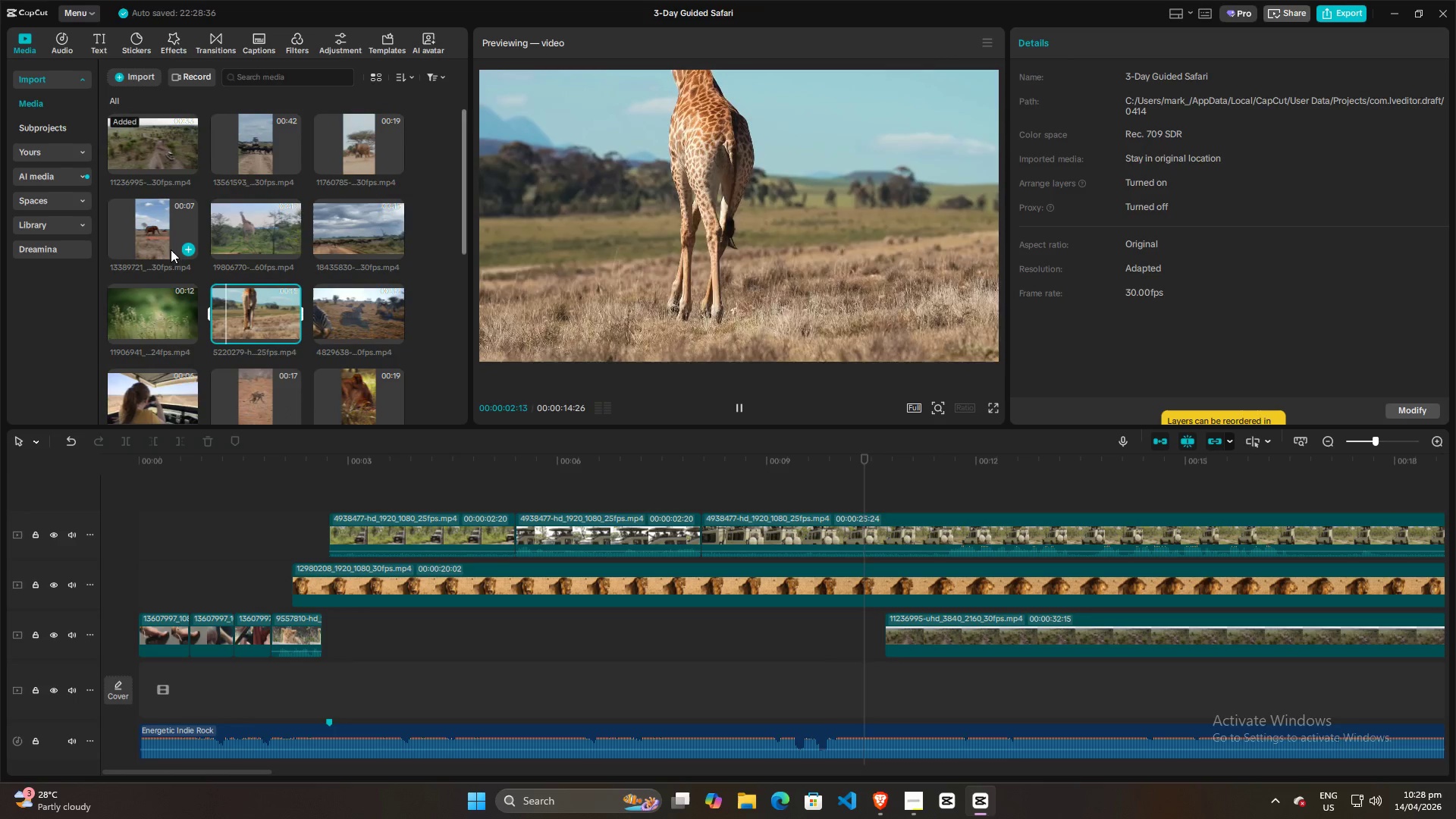 
left_click([358, 152])
 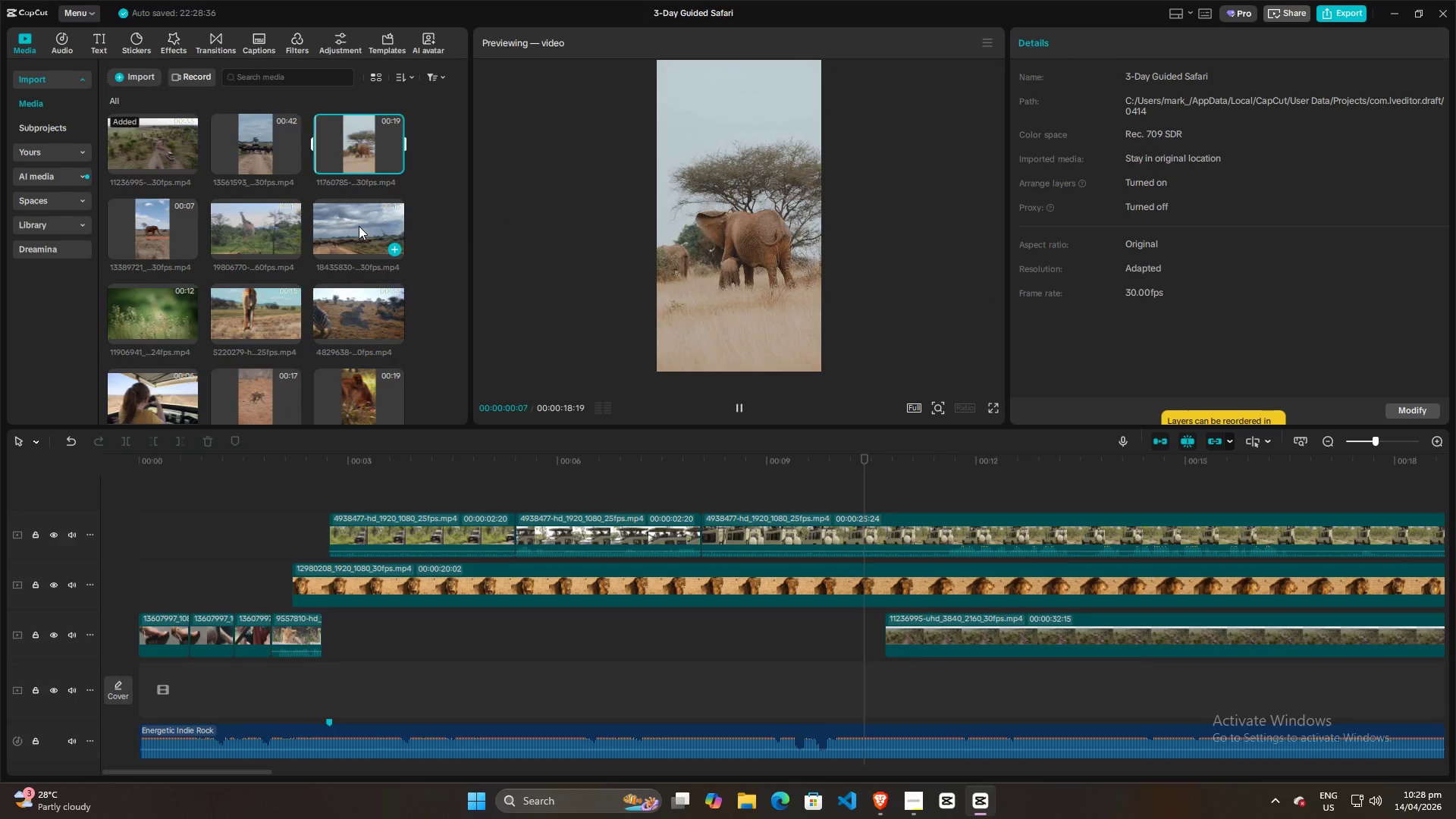 
left_click([359, 226])
 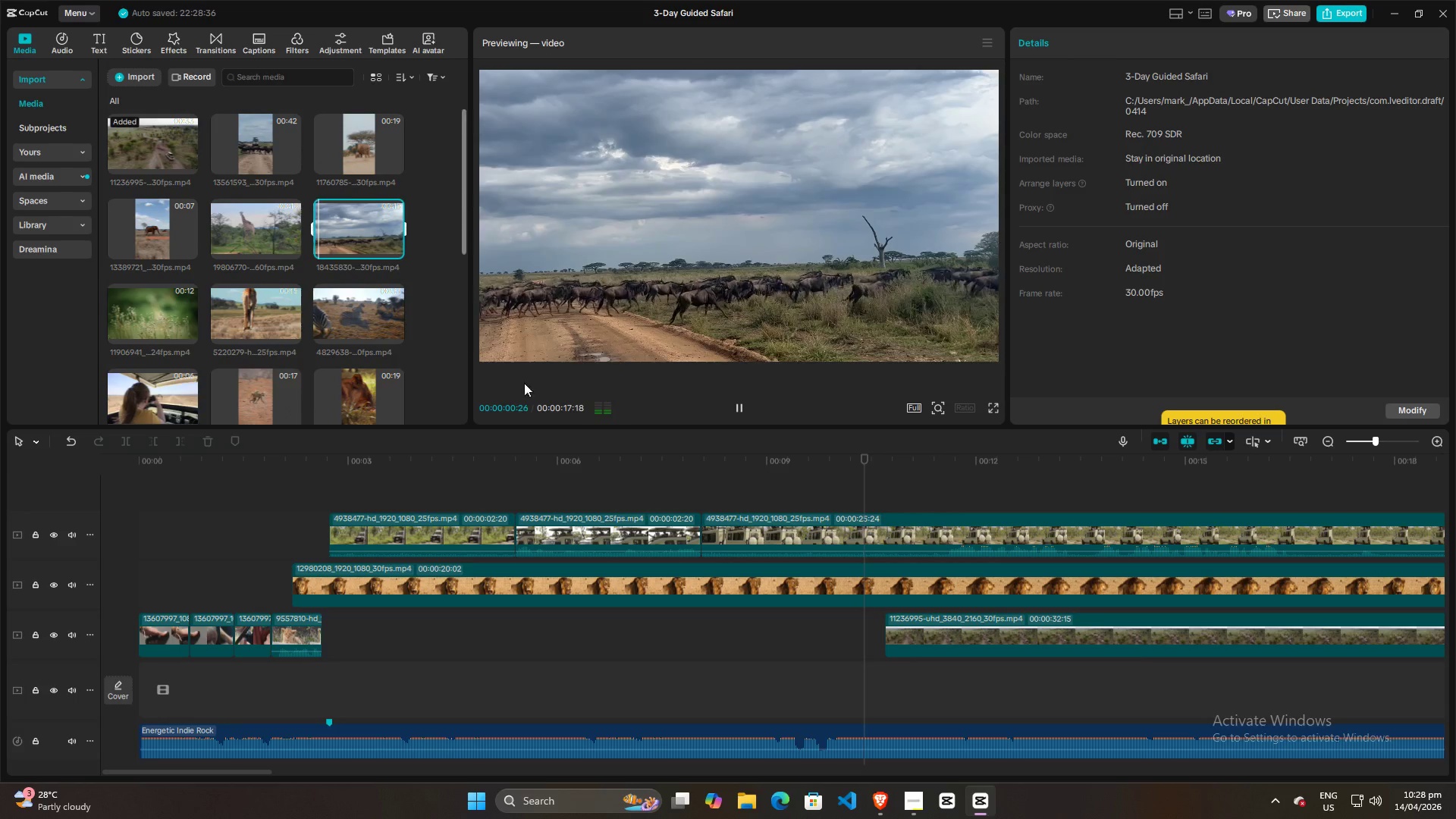 
left_click([245, 513])
 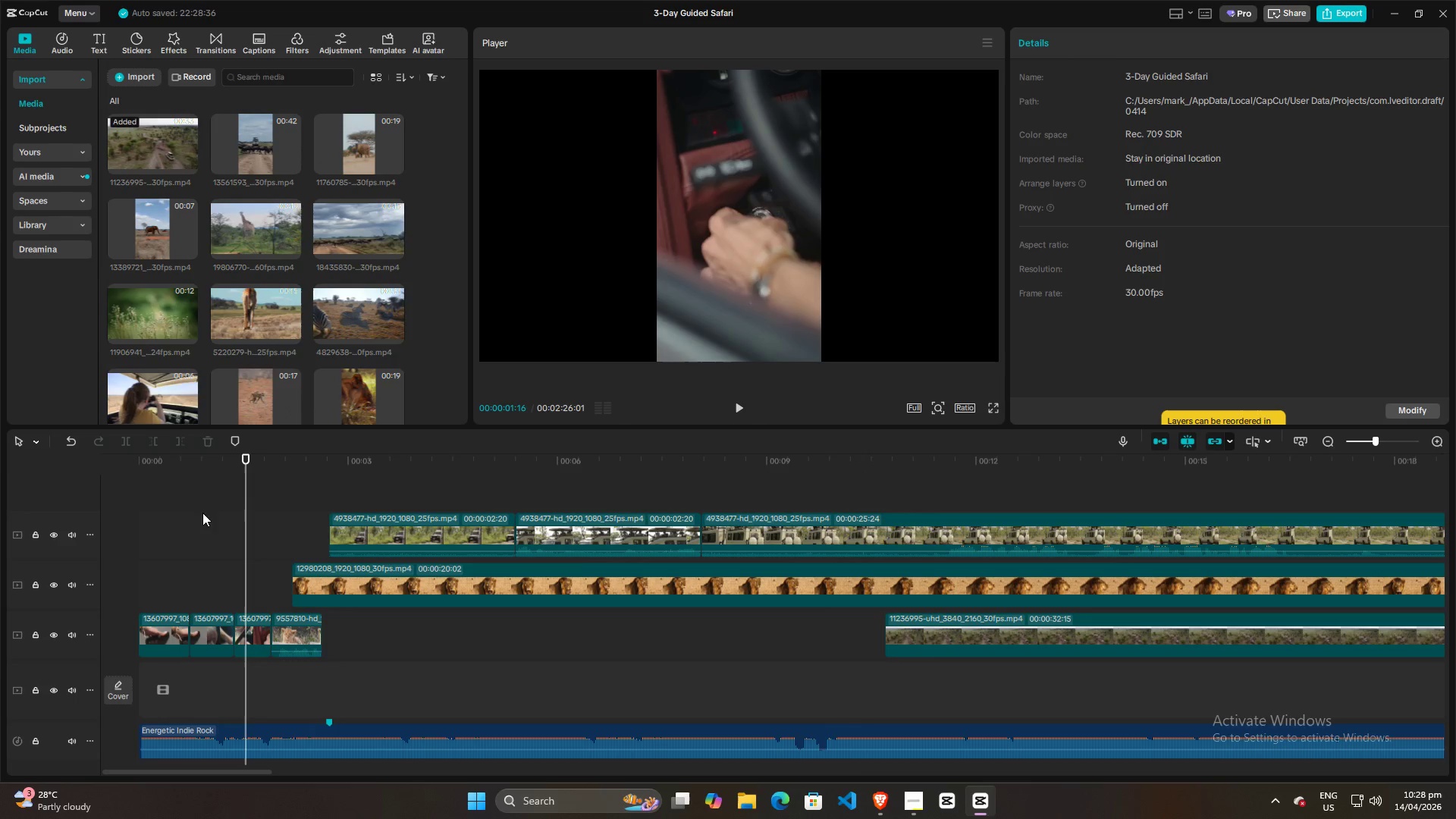 
left_click([171, 510])
 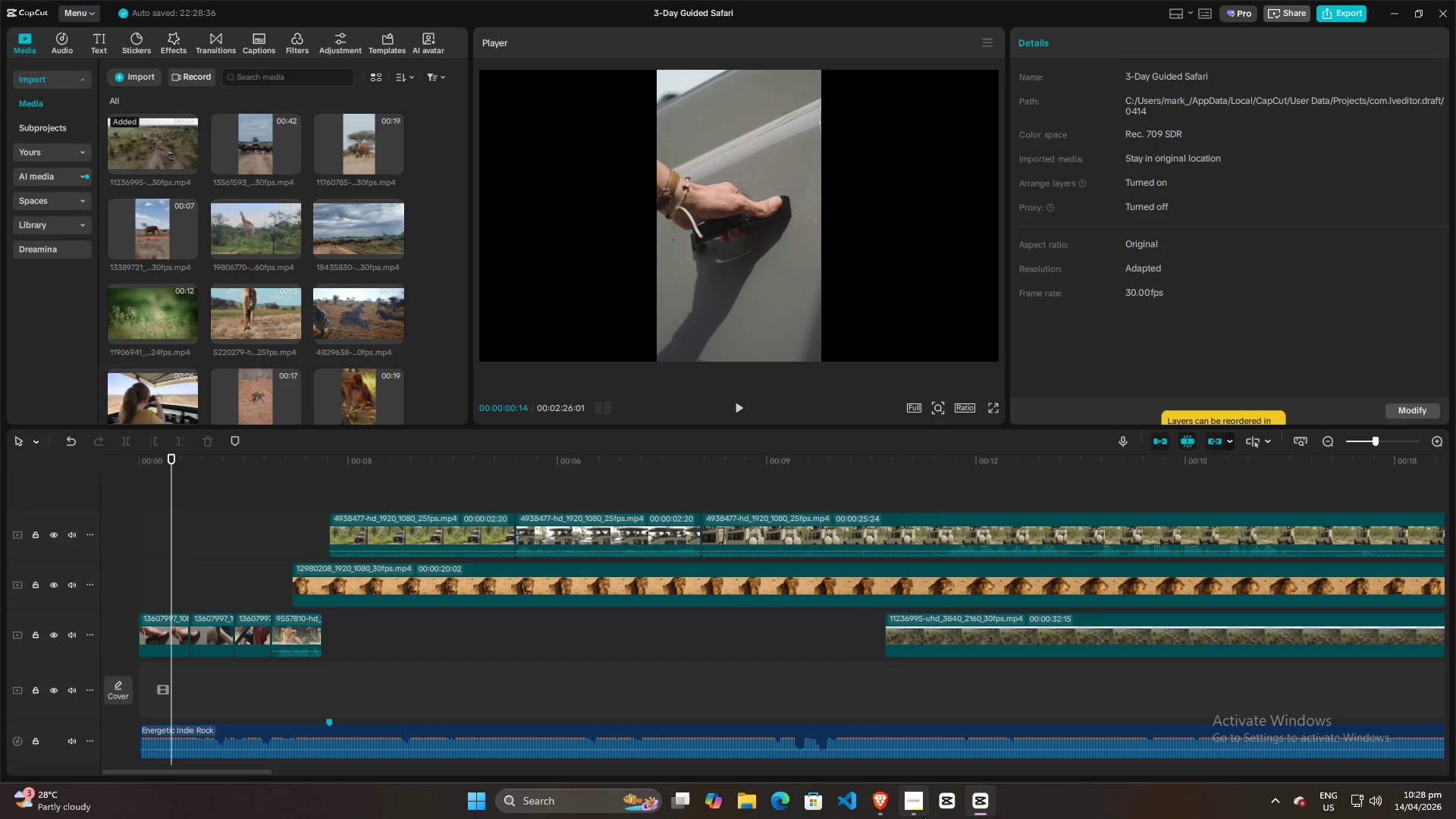 
left_click([925, 817])